 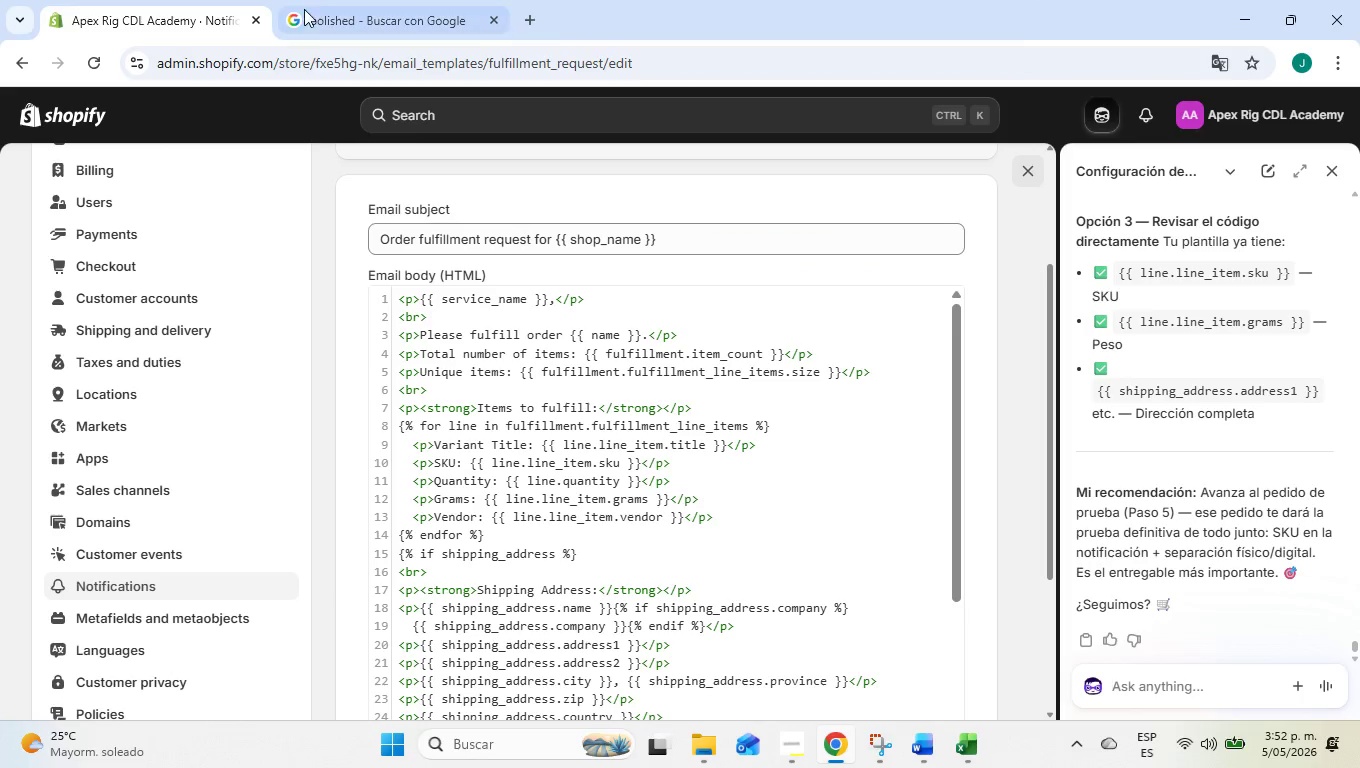 
triple_click([315, 6])
 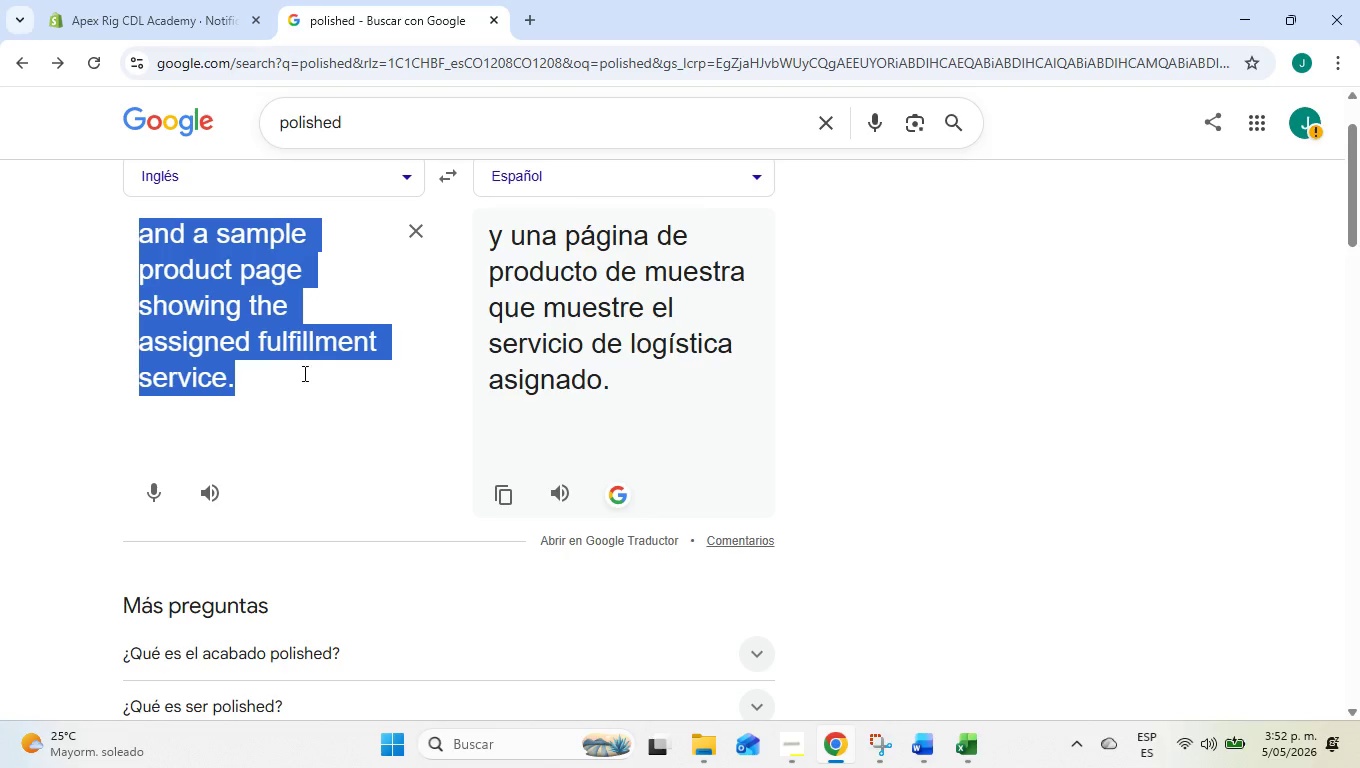 
left_click([279, 380])
 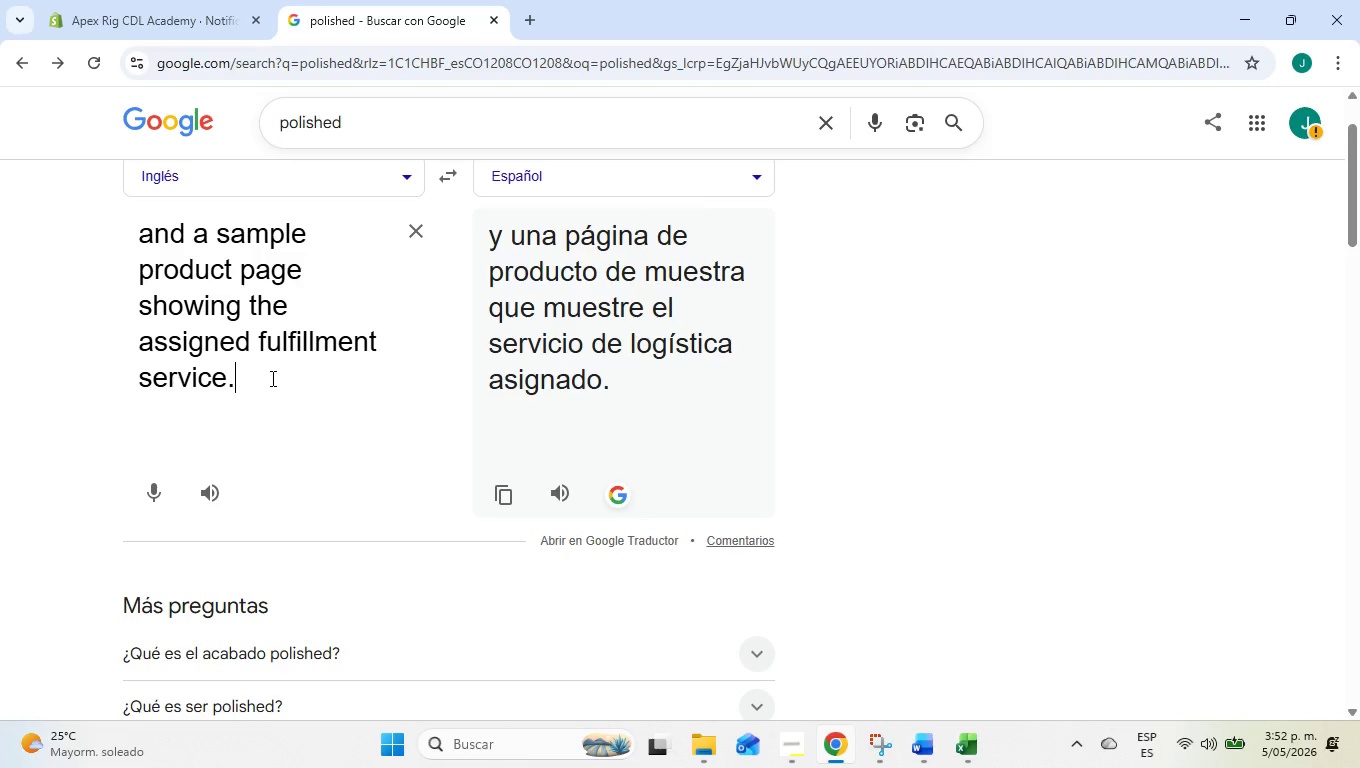 
left_click_drag(start_coordinate=[268, 377], to_coordinate=[115, 186])
 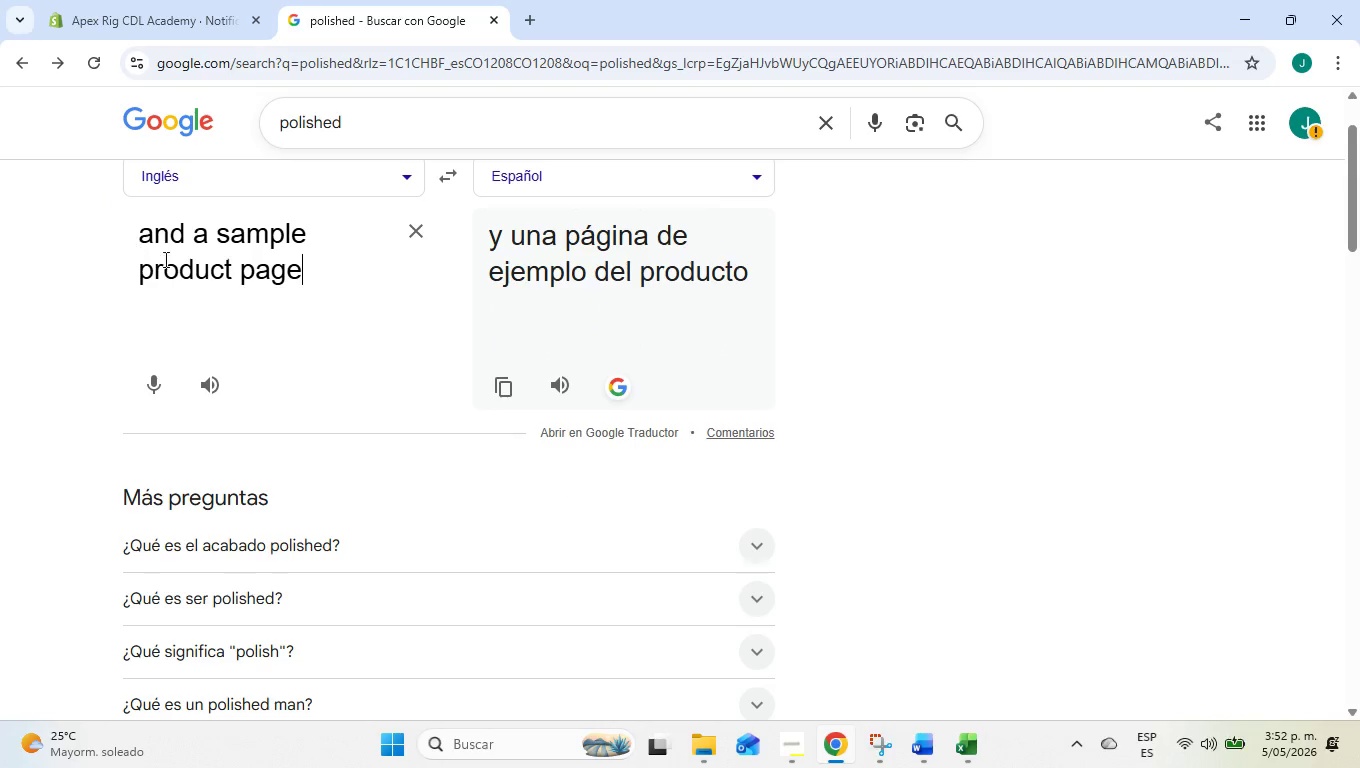 
key(Control+V)
 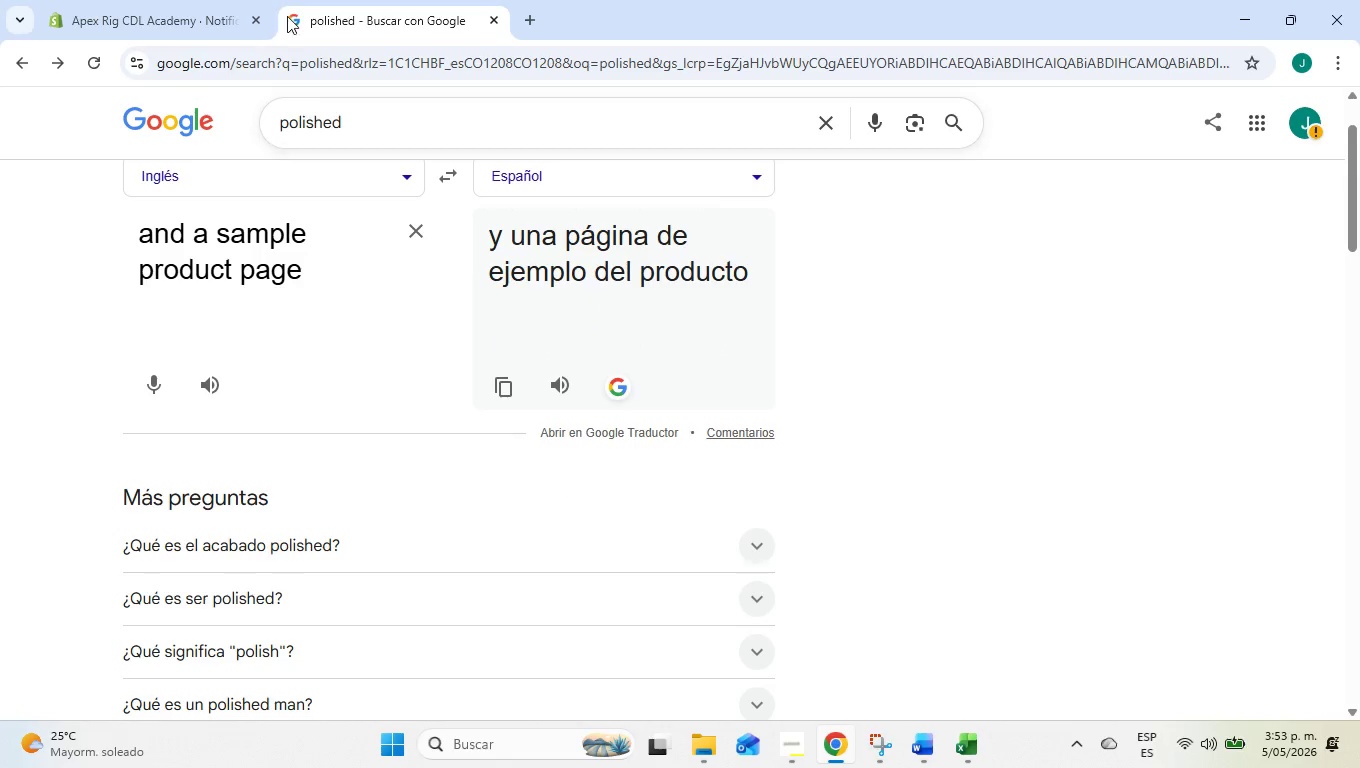 
key(Control+ControlLeft)
 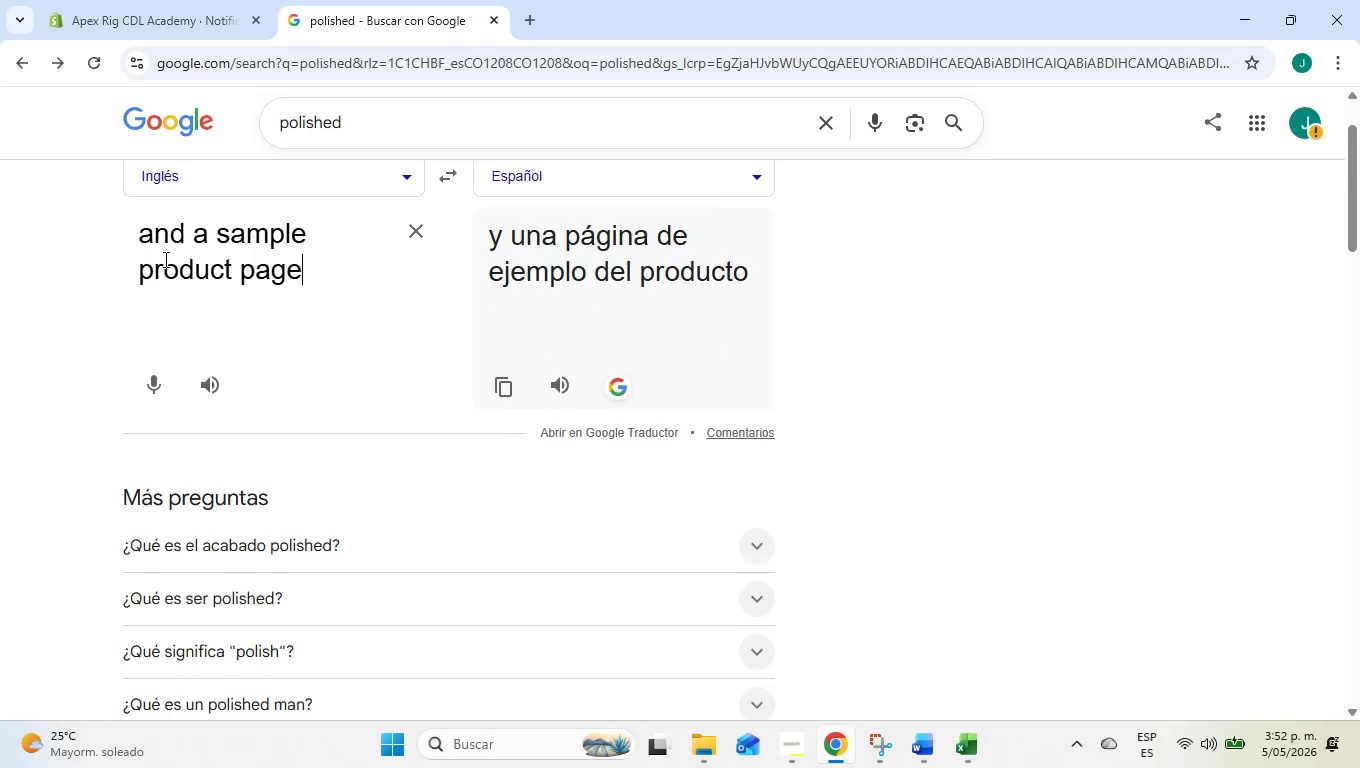 
left_click([217, 0])
 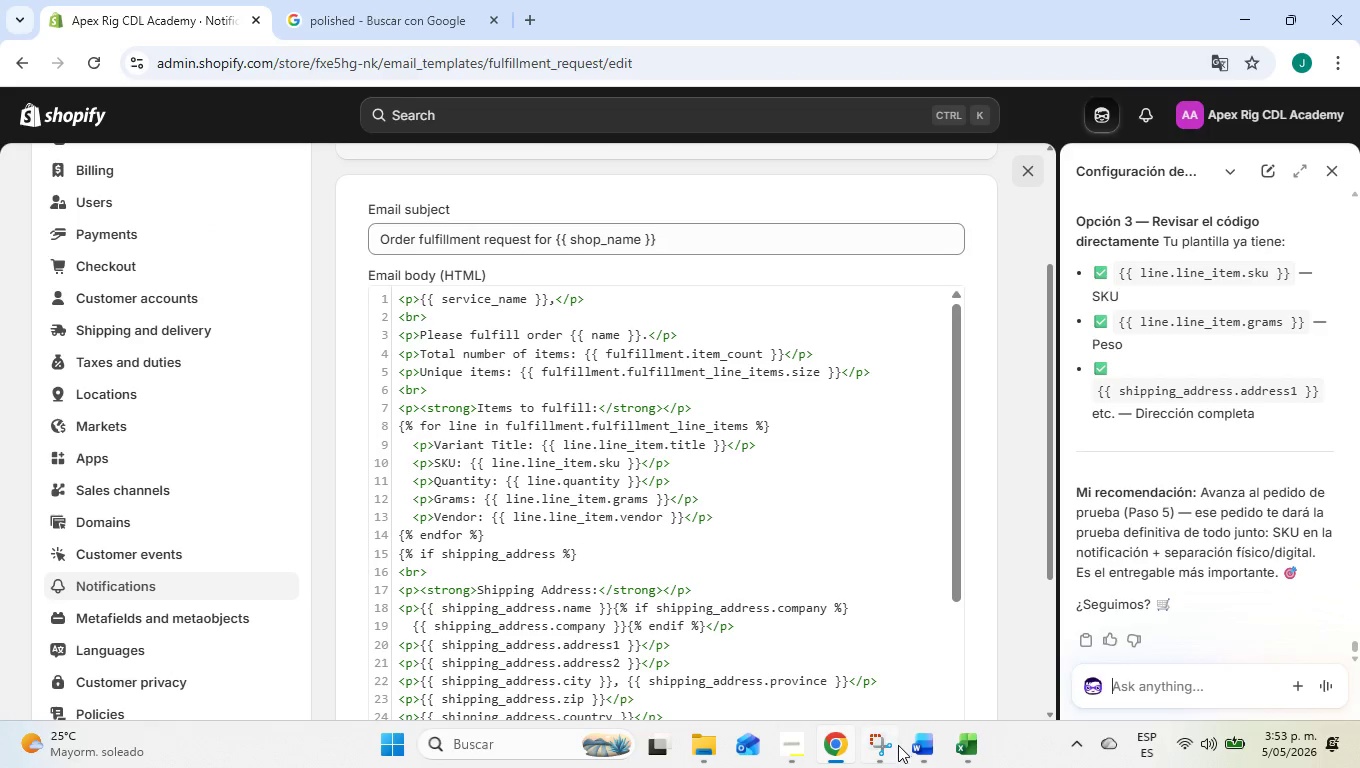 
left_click([783, 751])